 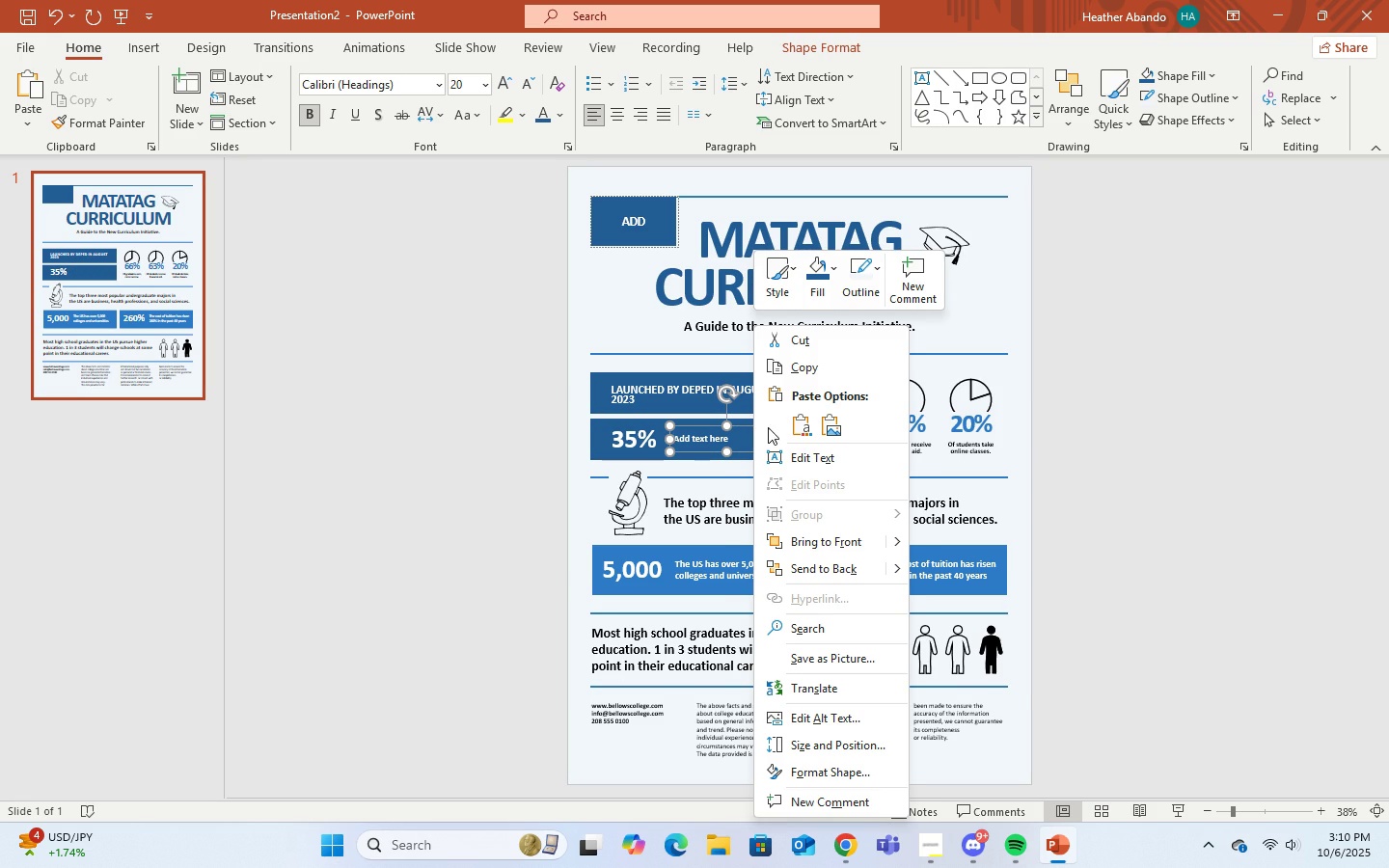 
double_click([656, 439])
 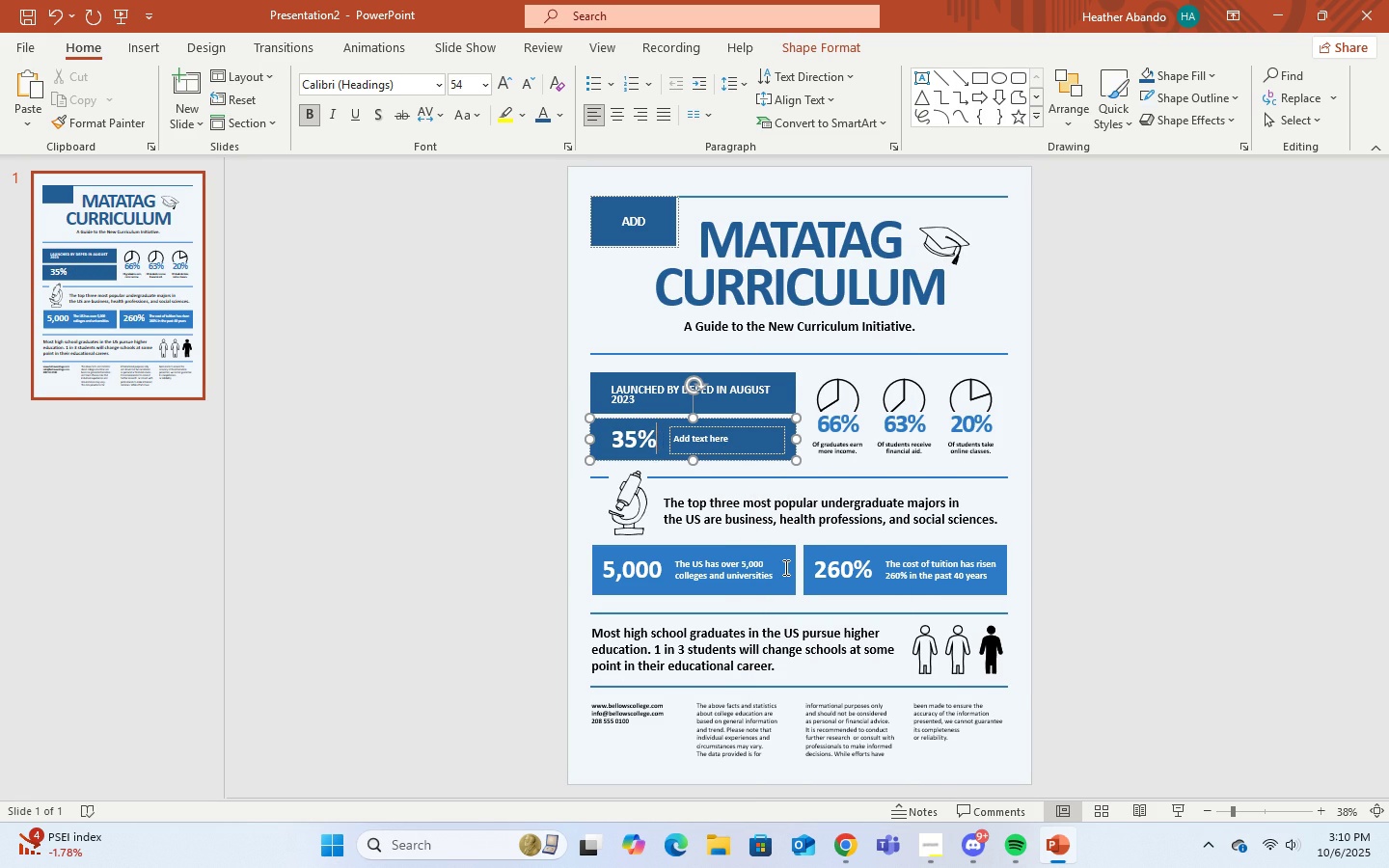 
key(Backspace)
 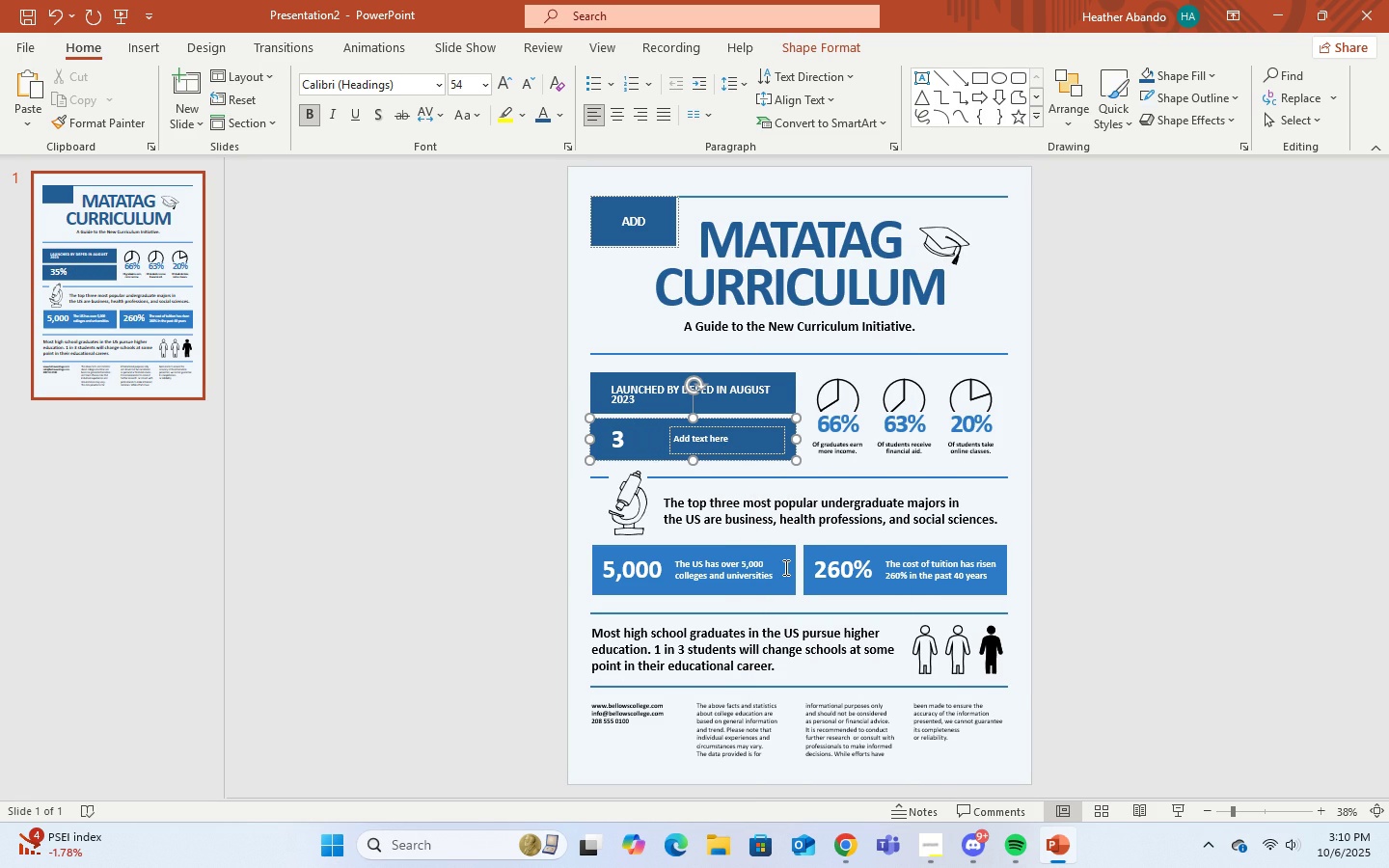 
key(Backspace)
 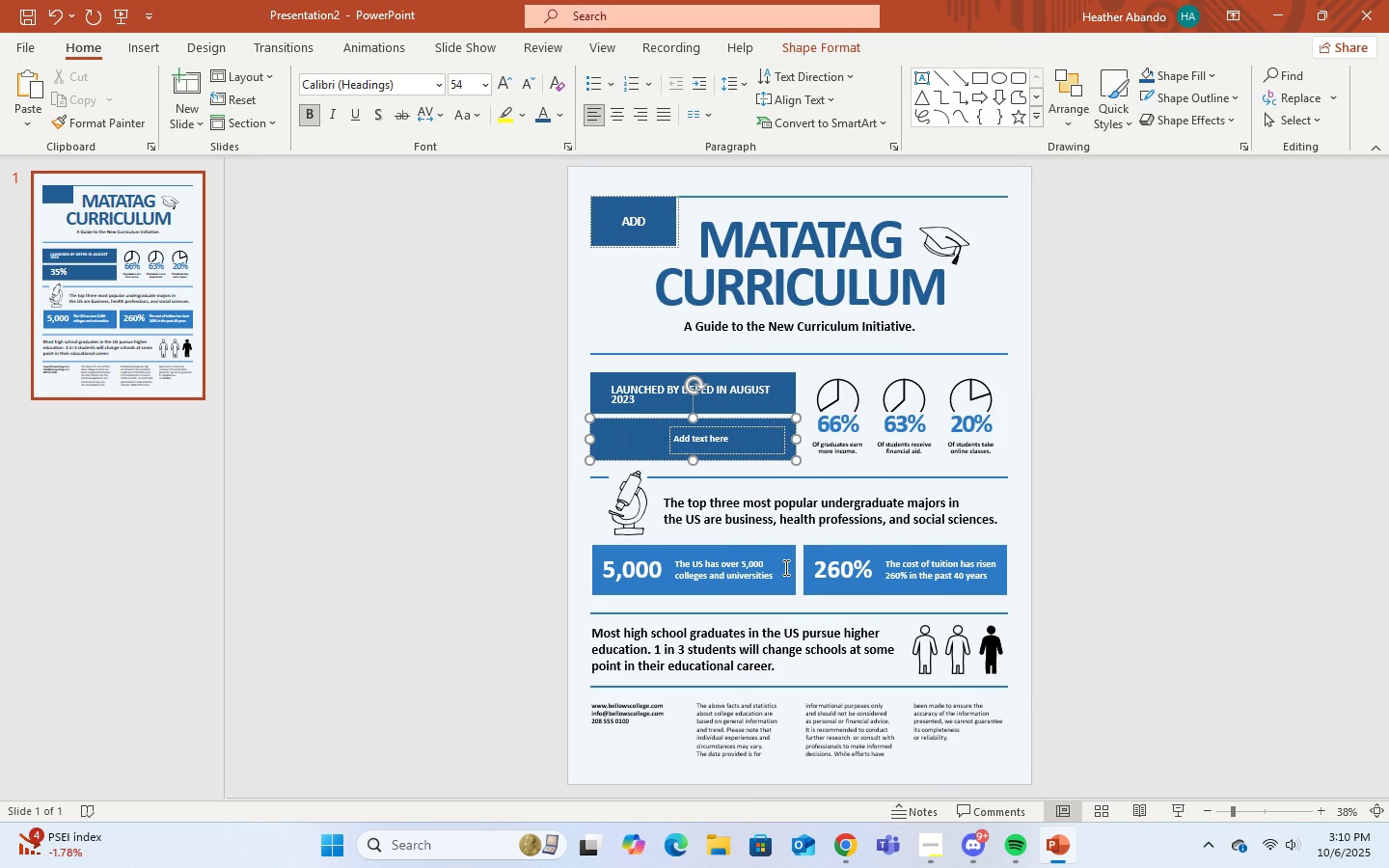 
key(Backspace)
 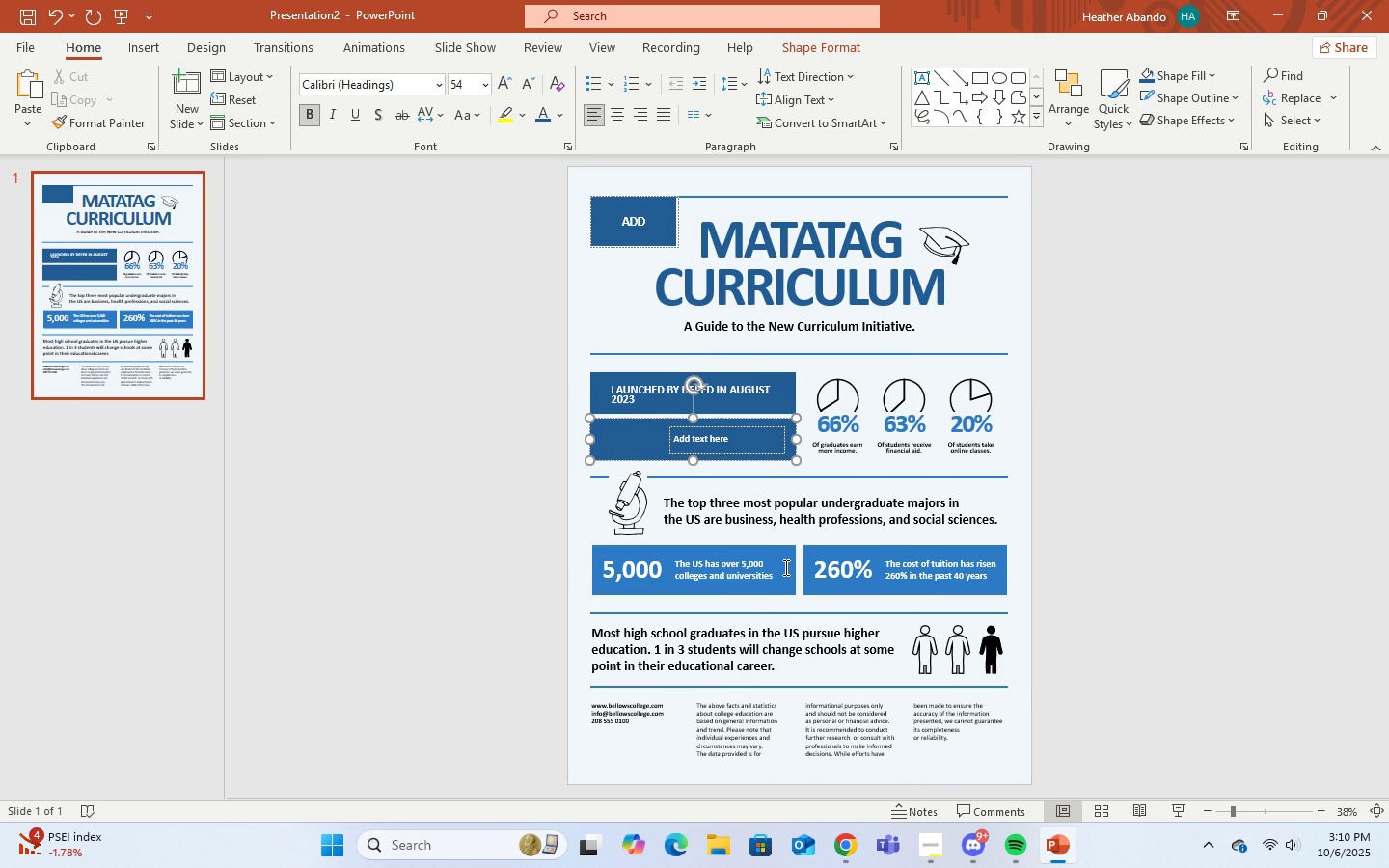 
key(I)
 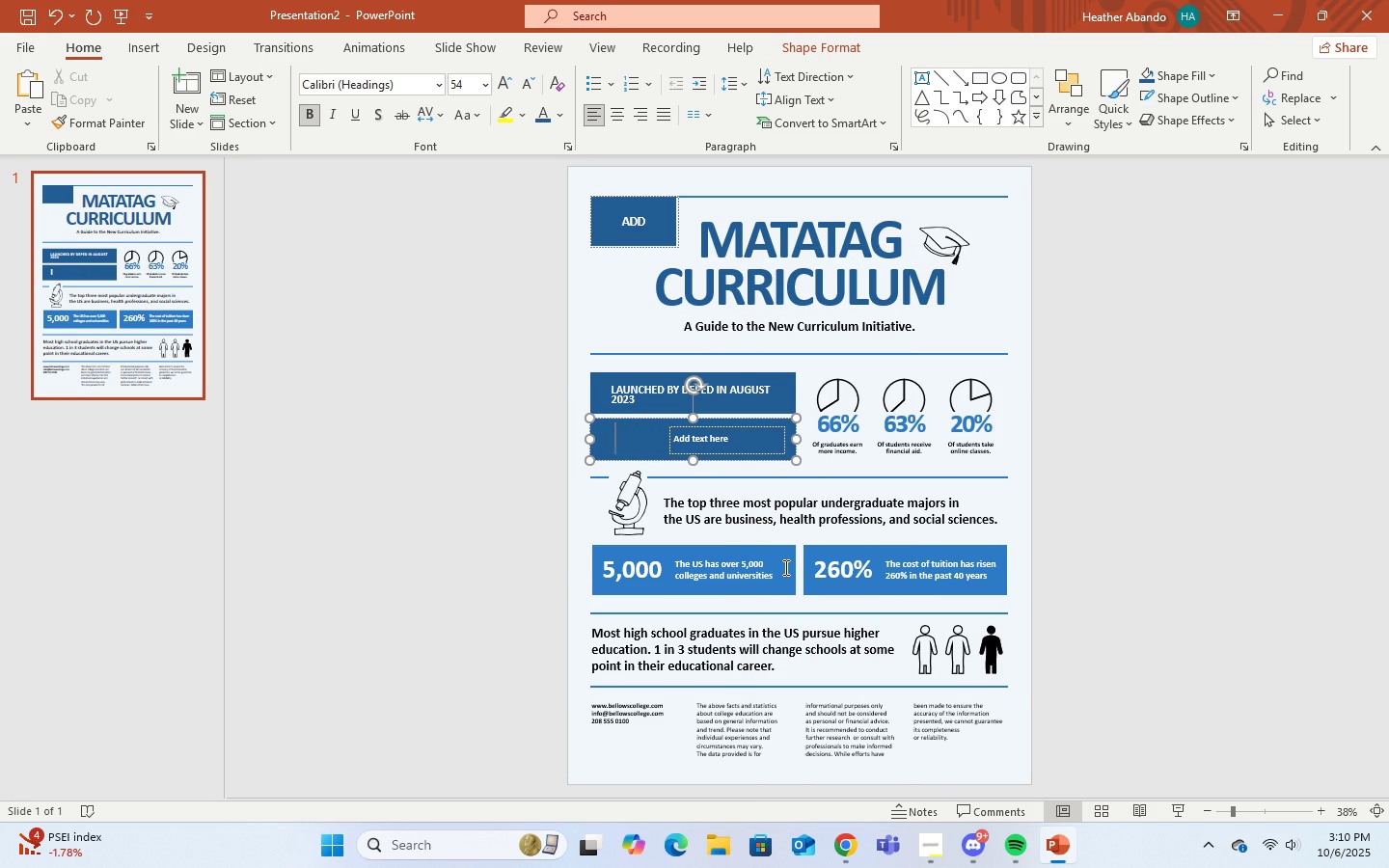 
key(Backspace)
 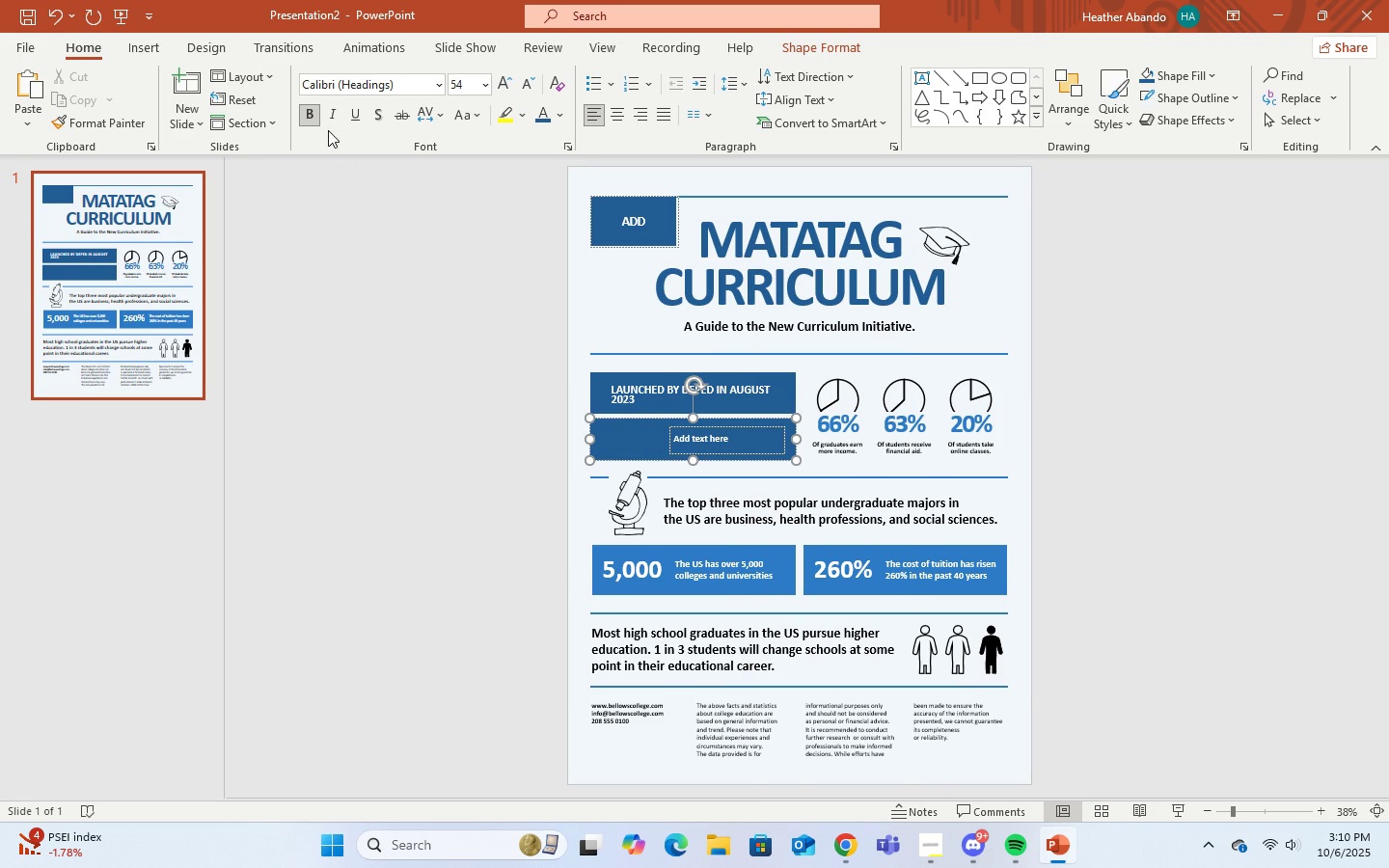 
left_click([313, 116])
 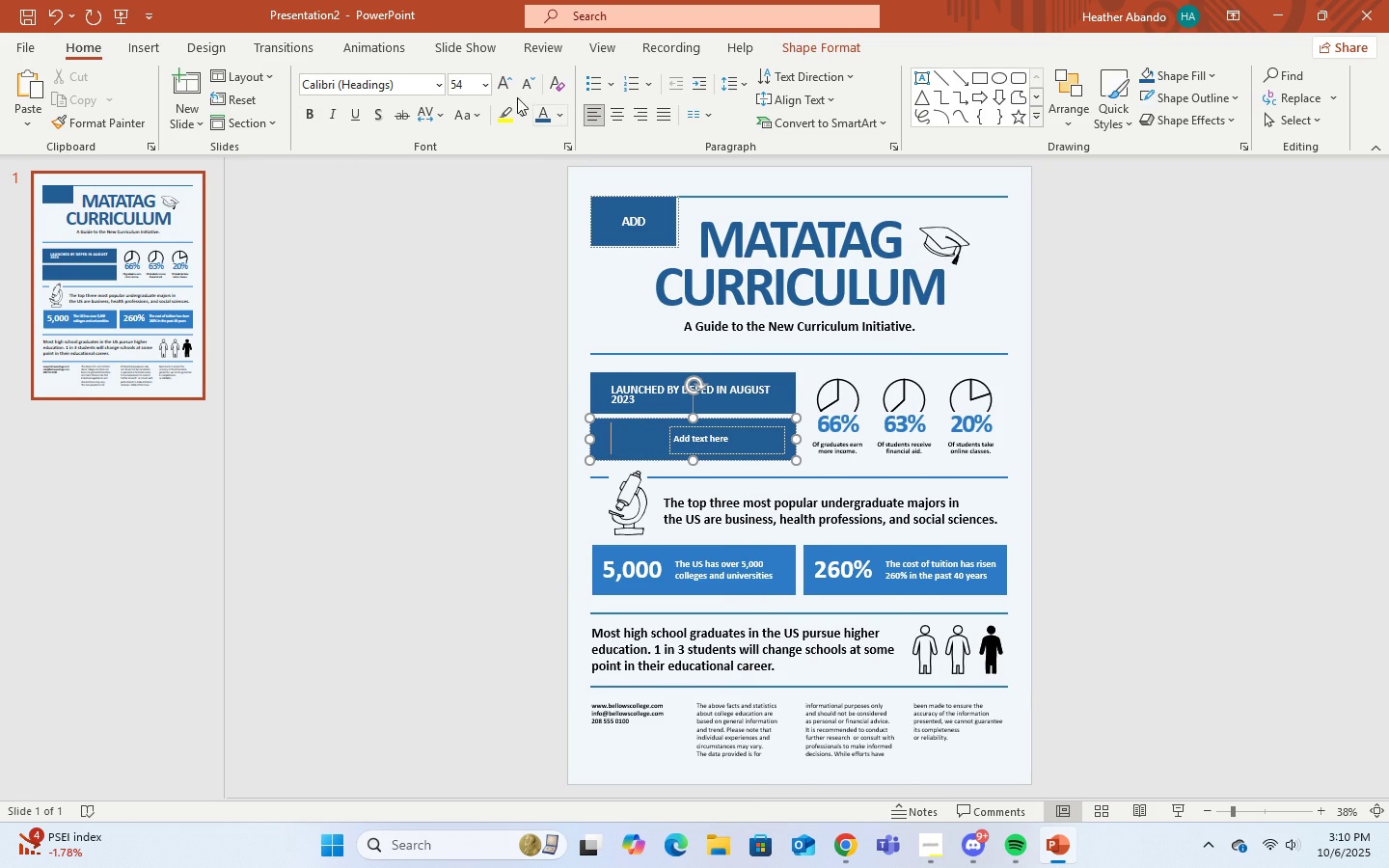 
left_click([465, 85])
 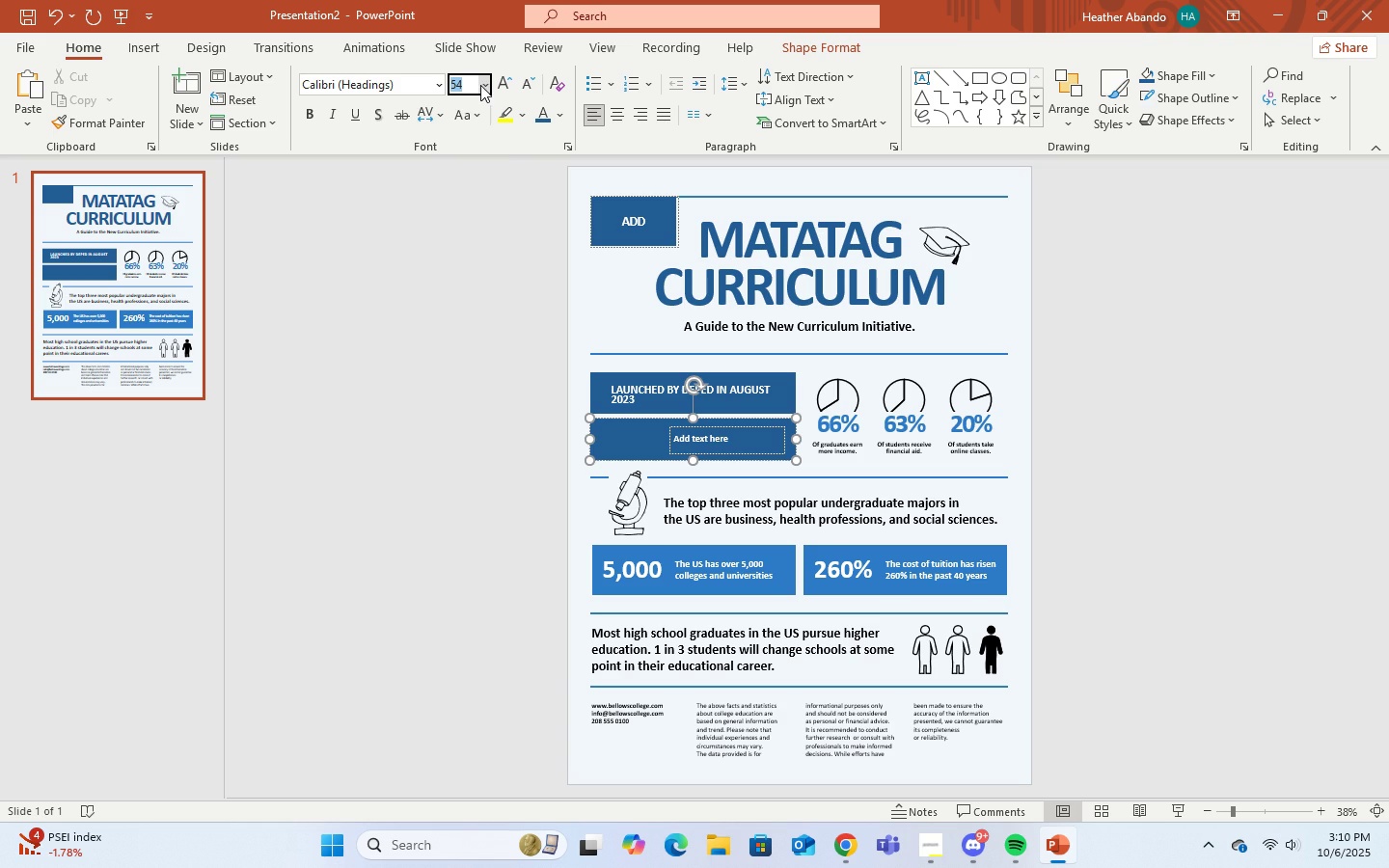 
left_click([481, 85])
 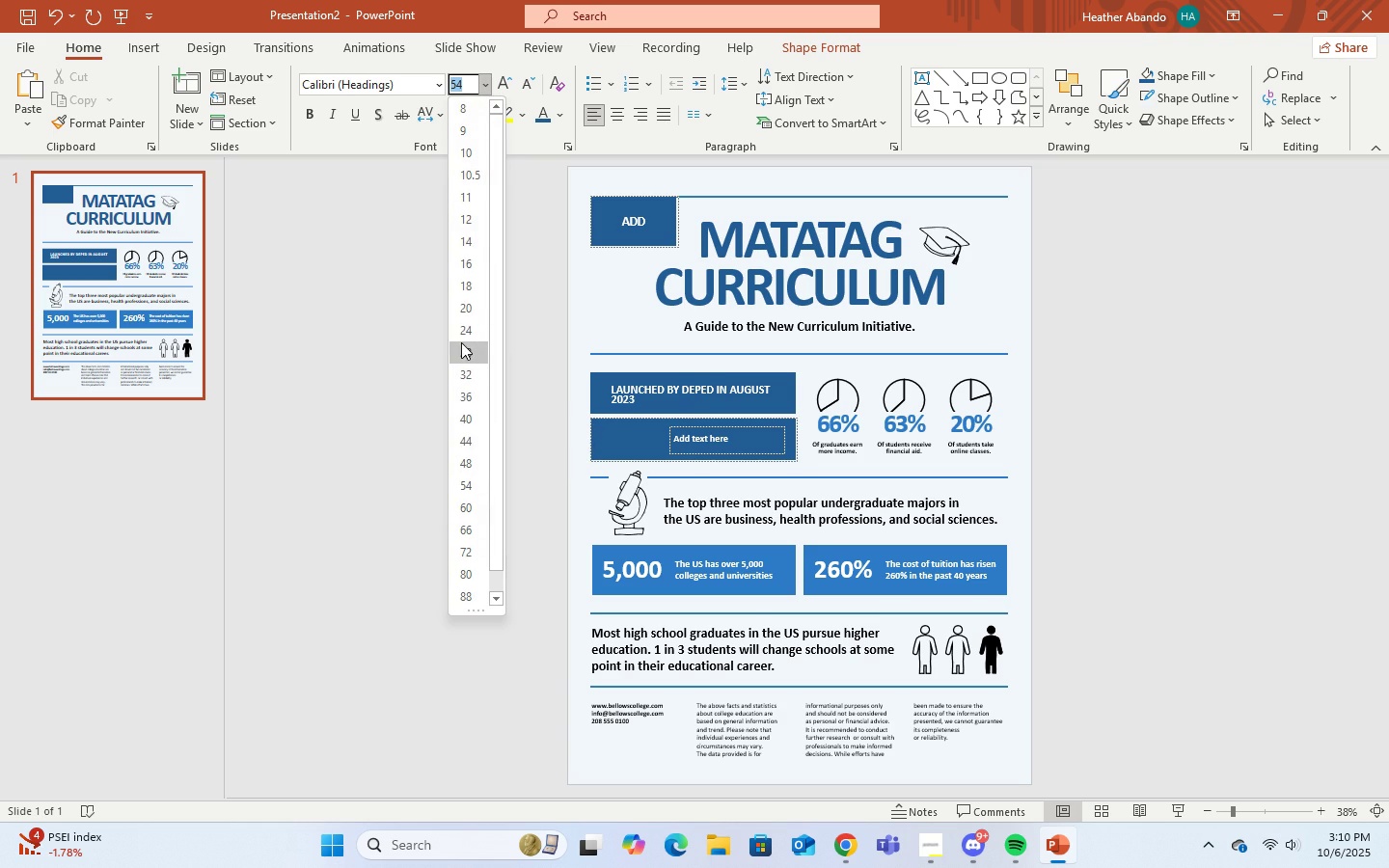 
left_click([461, 342])
 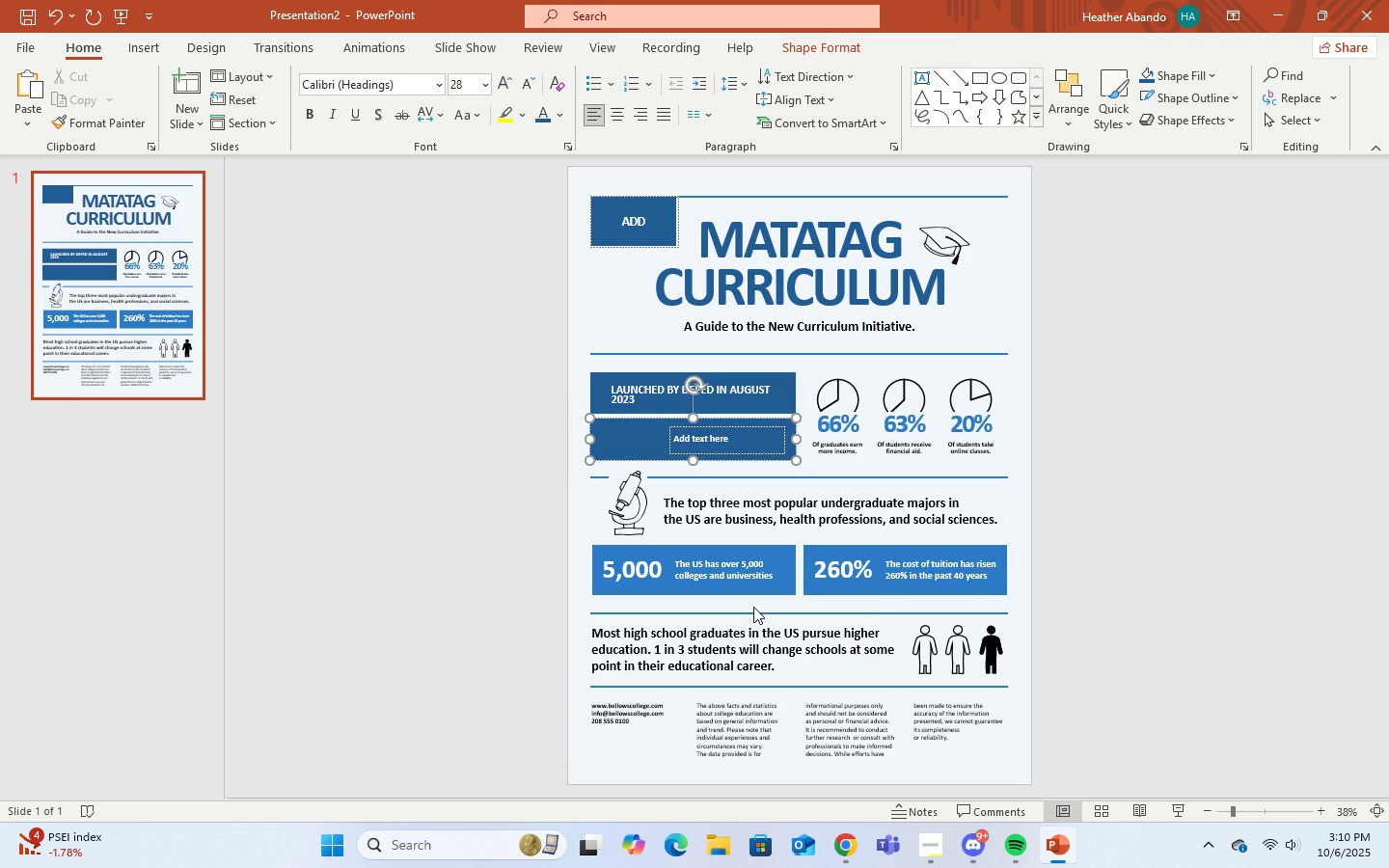 
type(IT )
key(Backspace)
key(Backspace)
type(t aims to add)
 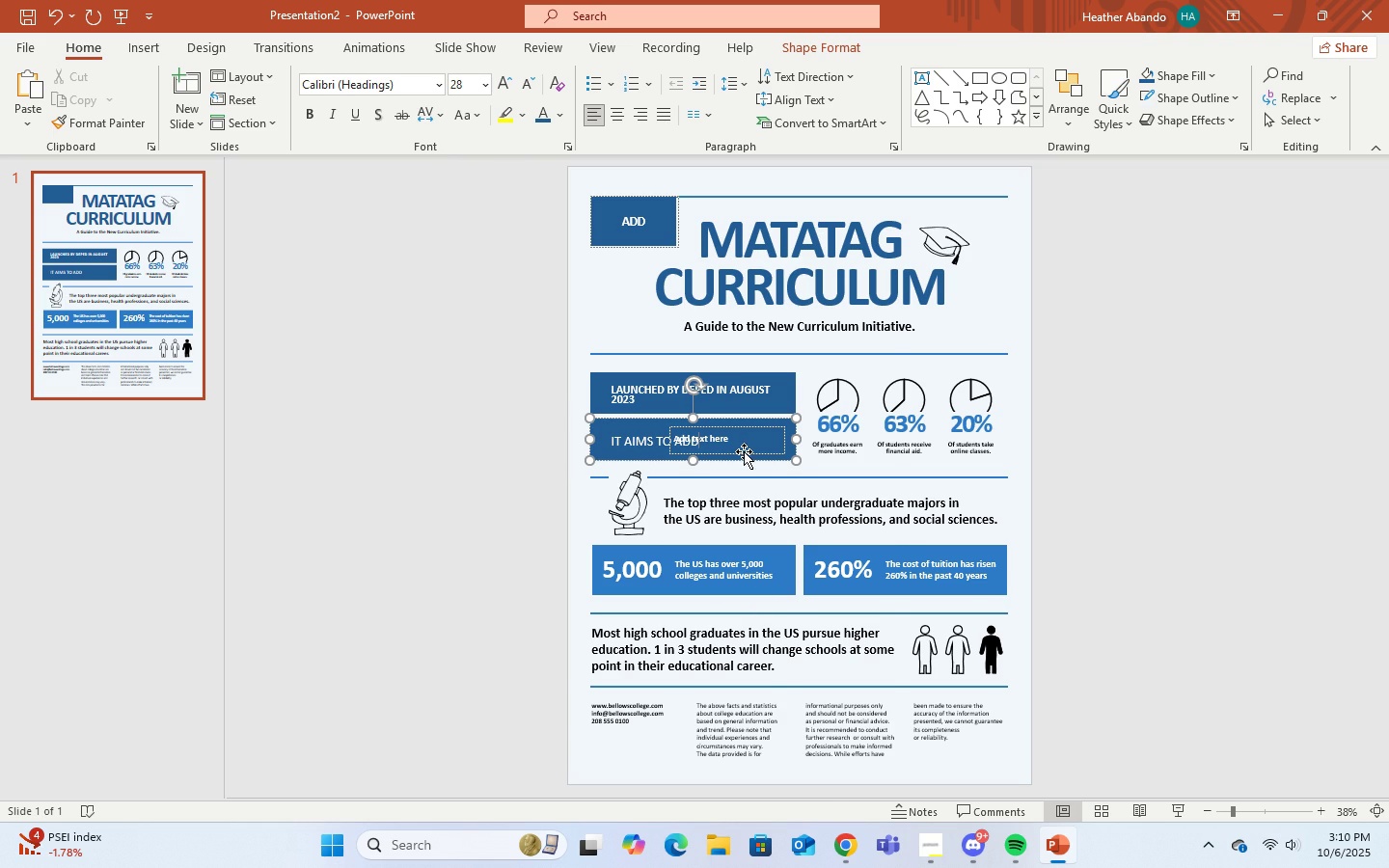 
right_click([744, 451])
 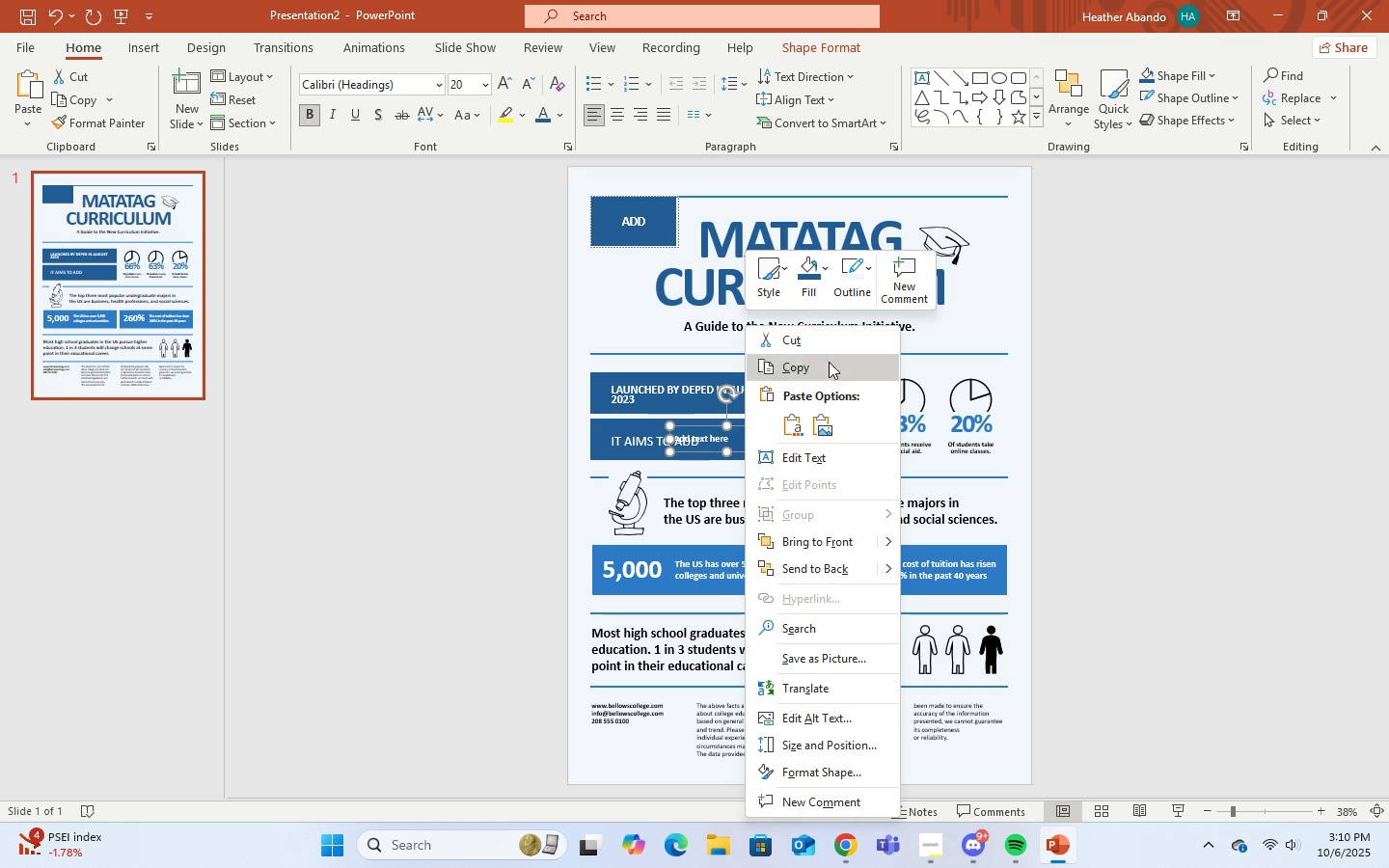 
left_click([822, 345])
 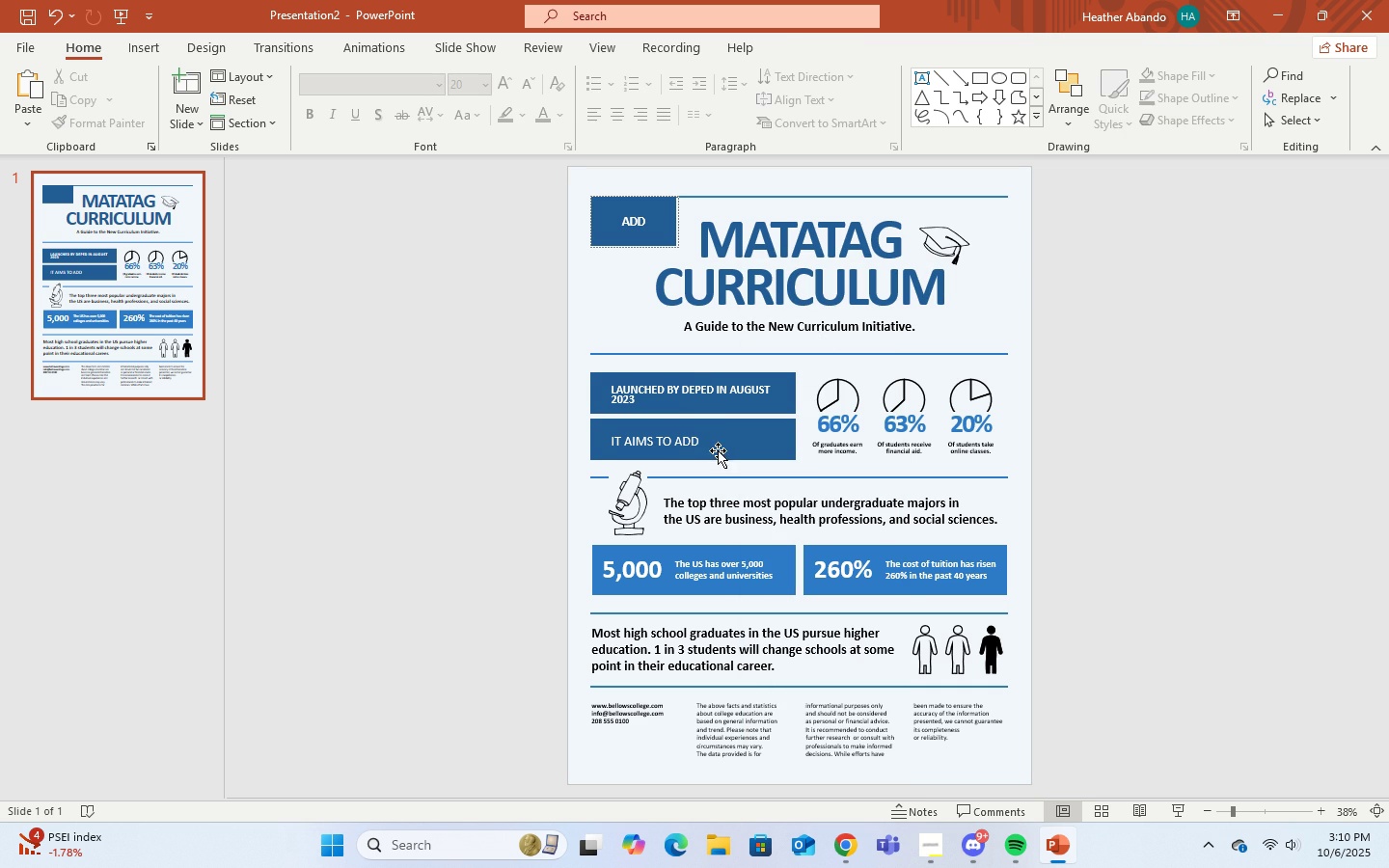 
left_click([718, 450])
 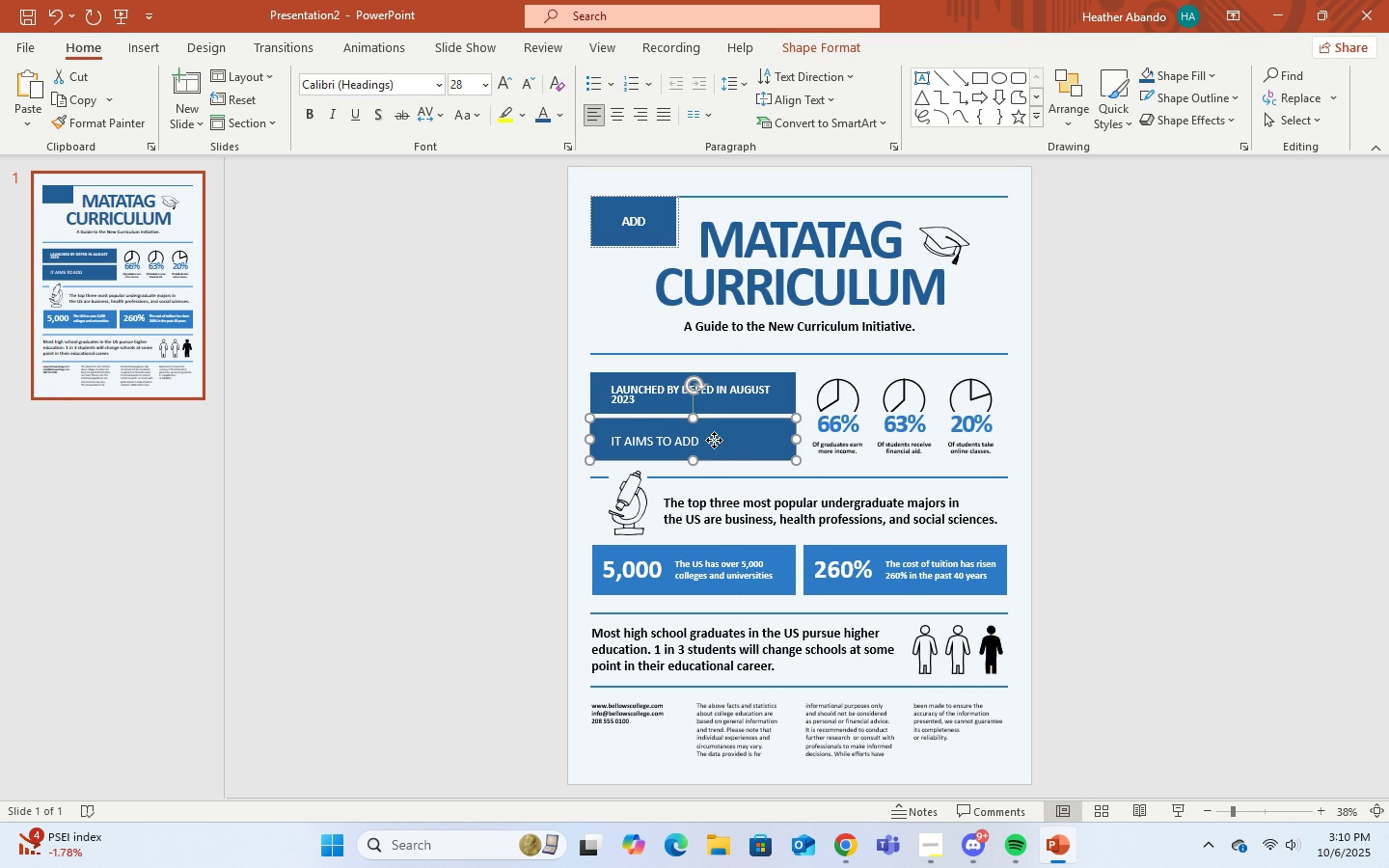 
left_click([714, 440])
 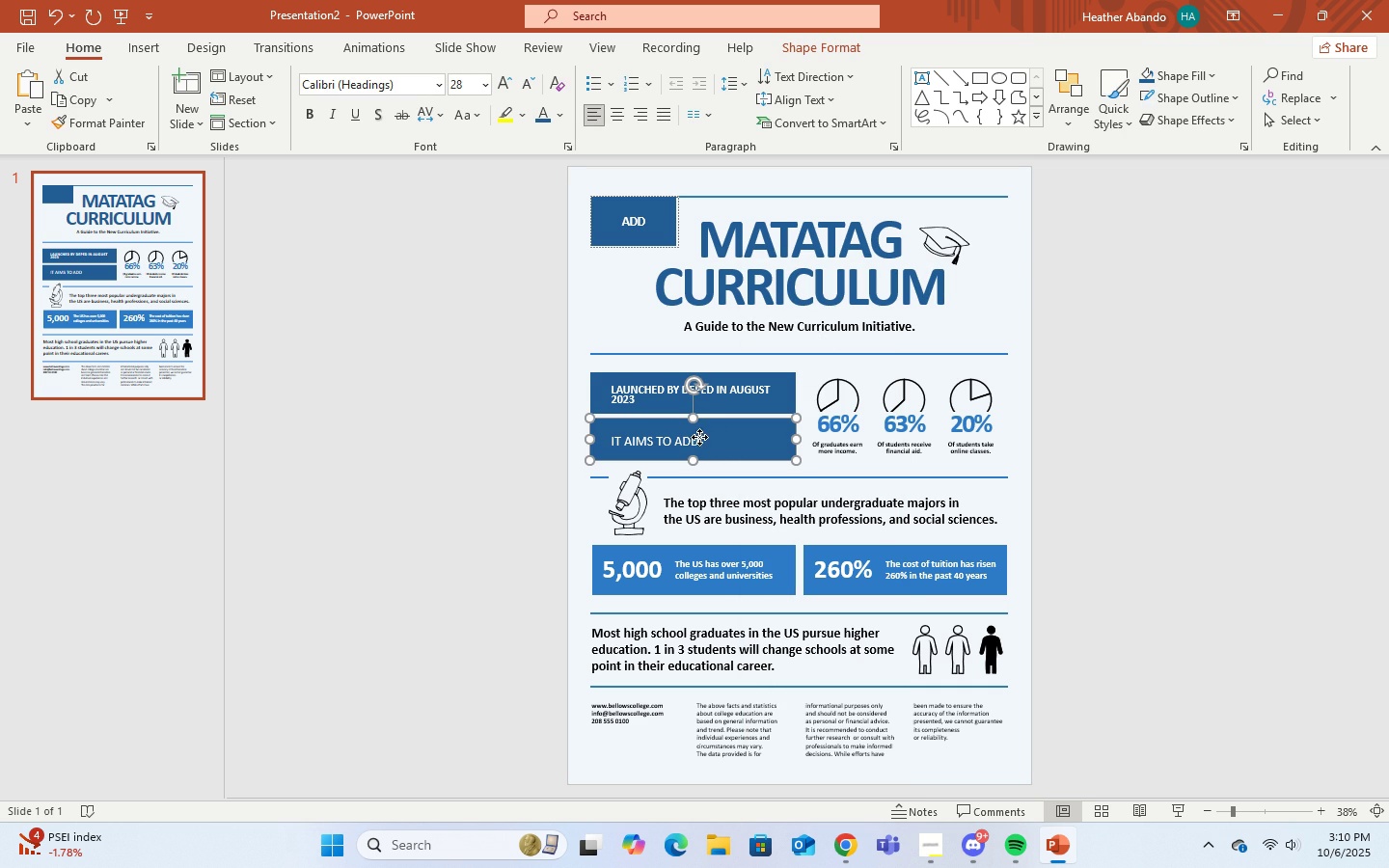 
left_click([699, 437])
 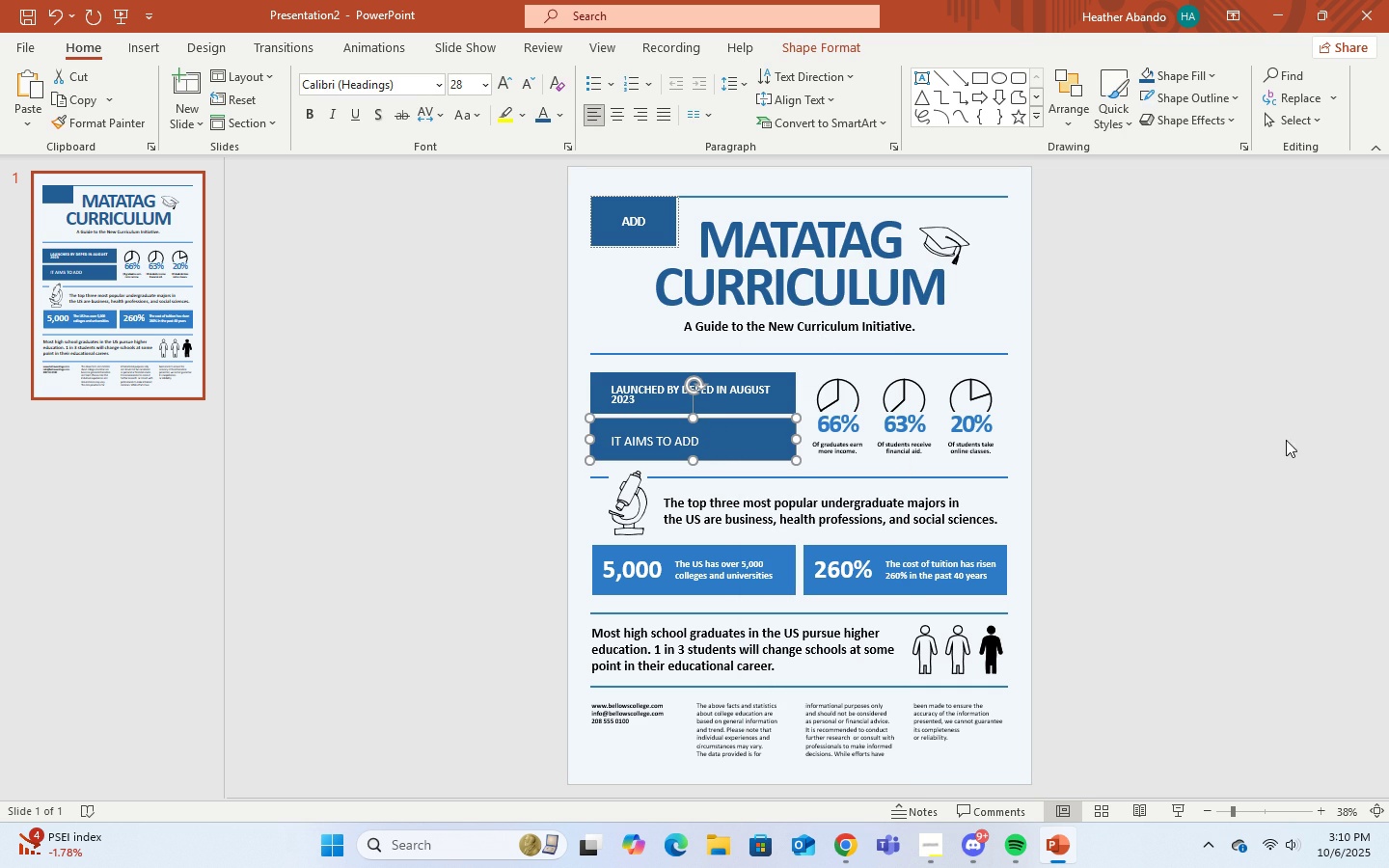 
left_click([1287, 441])
 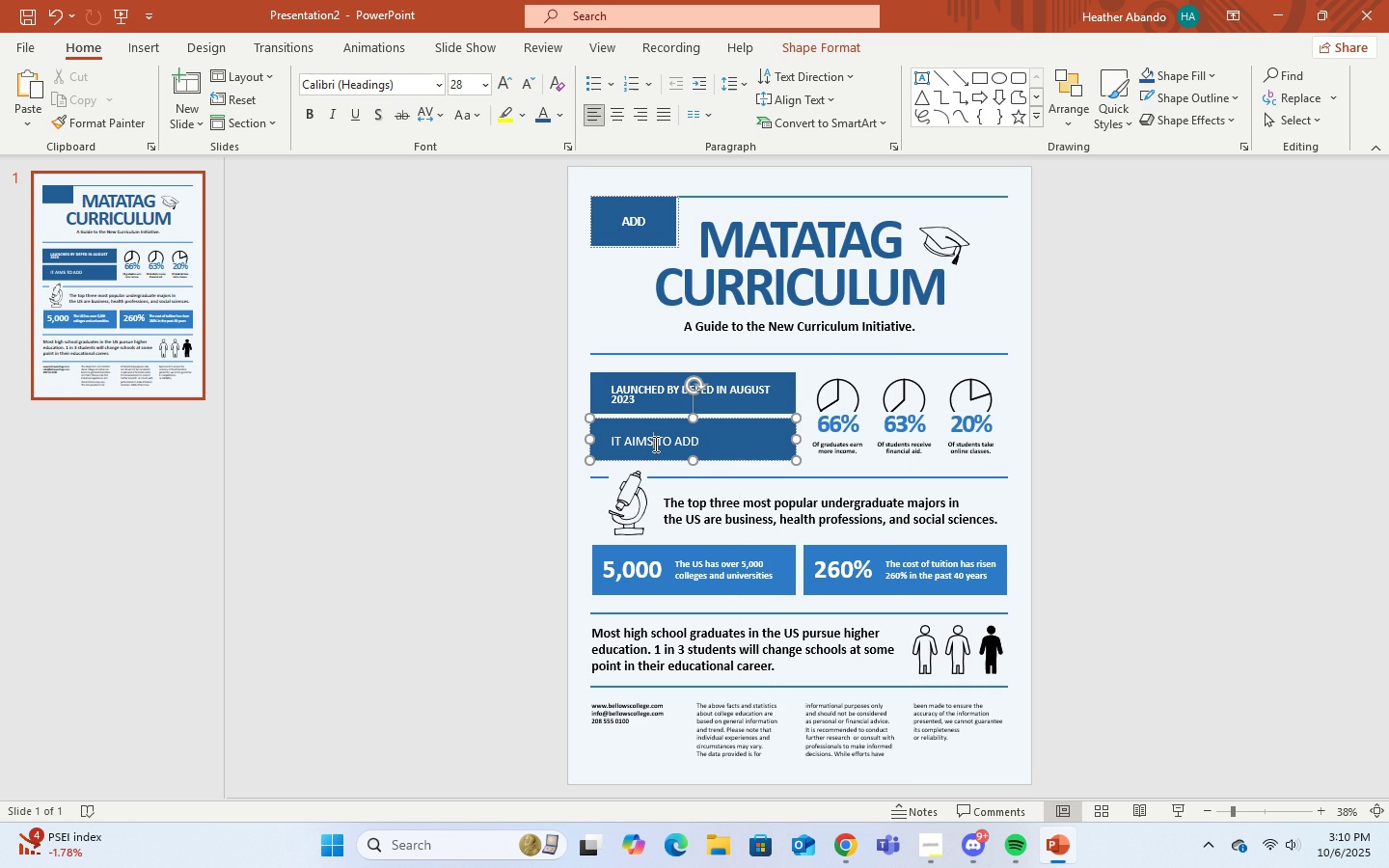 
left_click([654, 444])
 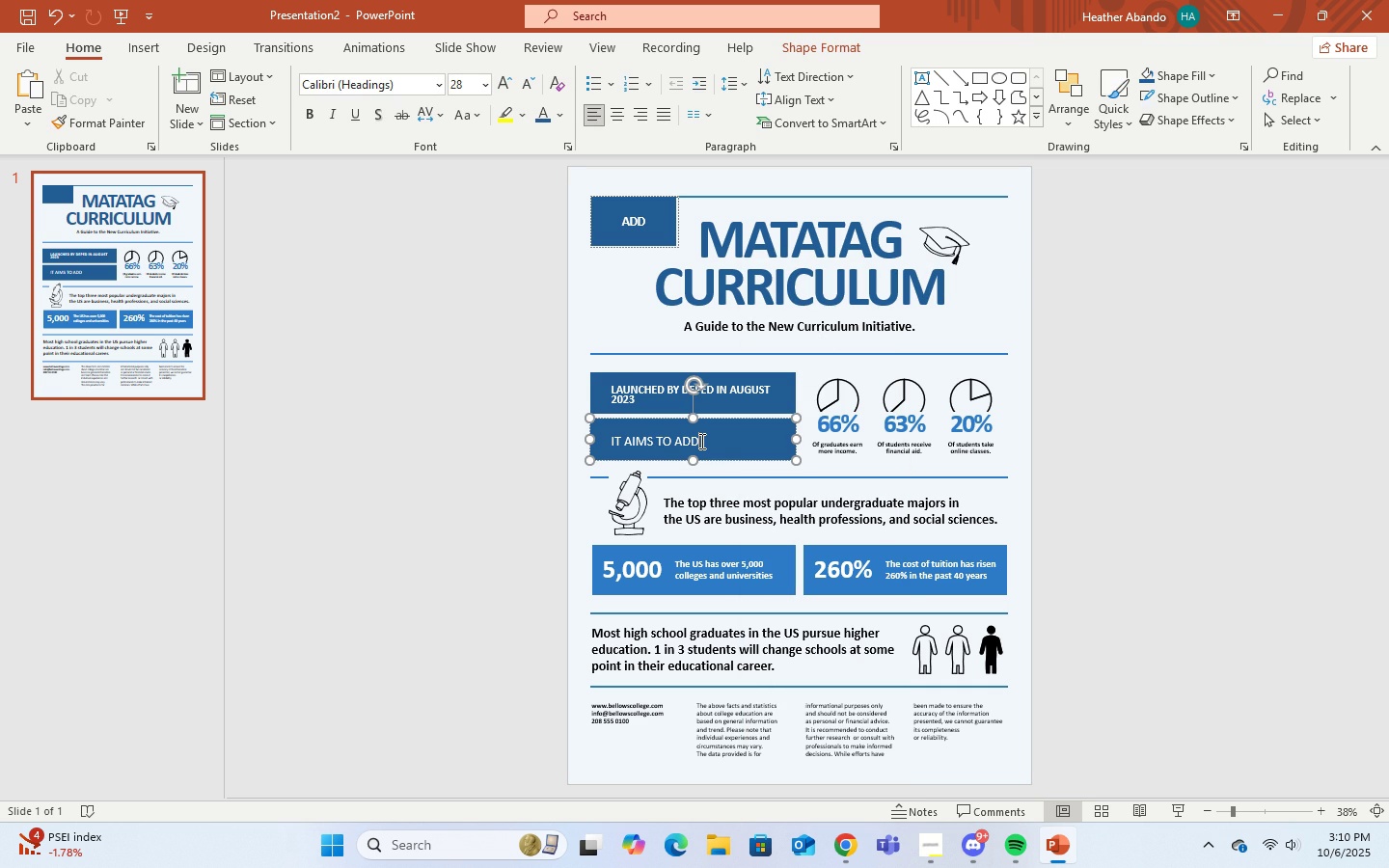 
left_click([700, 441])
 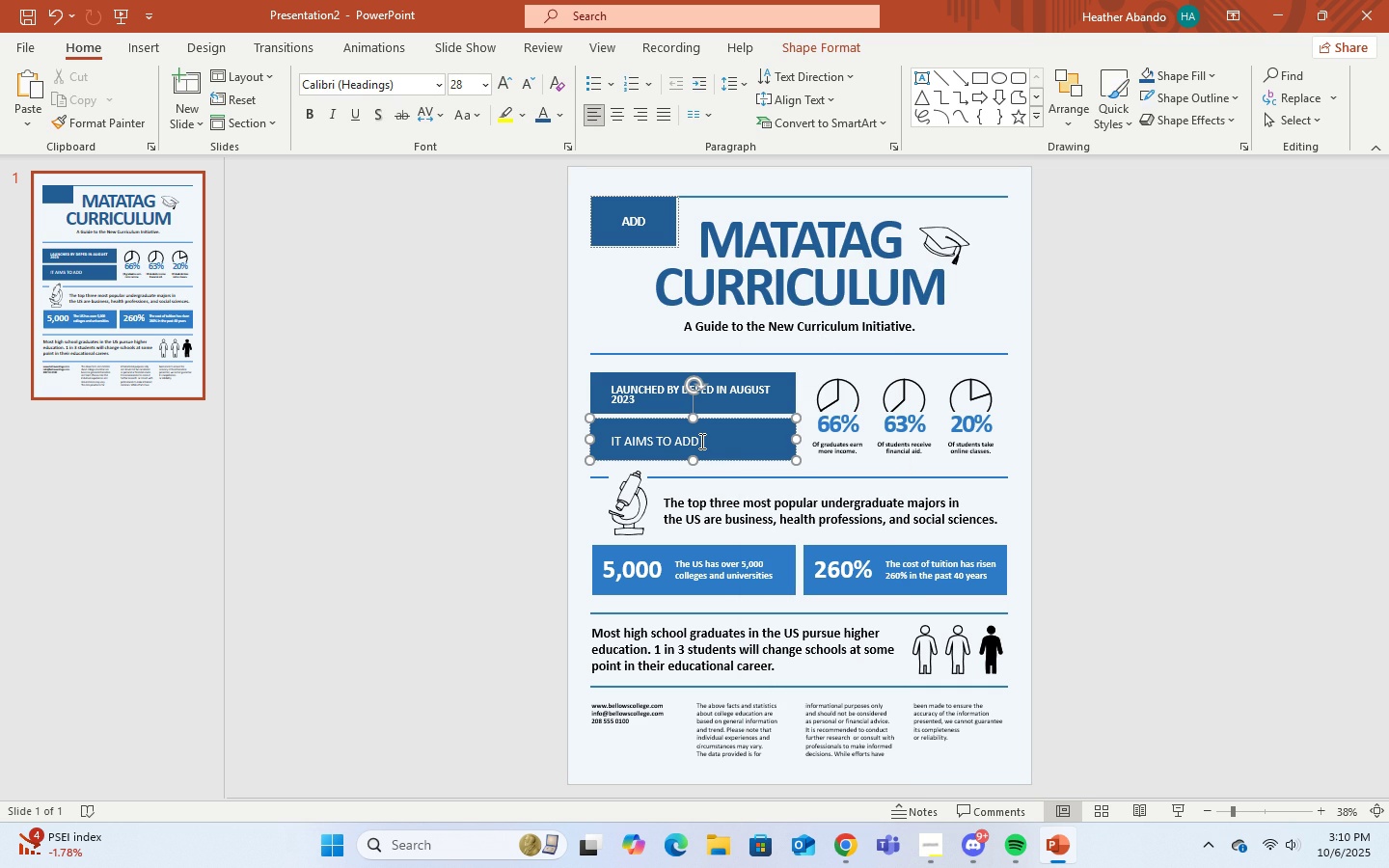 
type(ress the )
key(Backspace)
key(Backspace)
key(Backspace)
key(Backspace)
key(Backspace)